 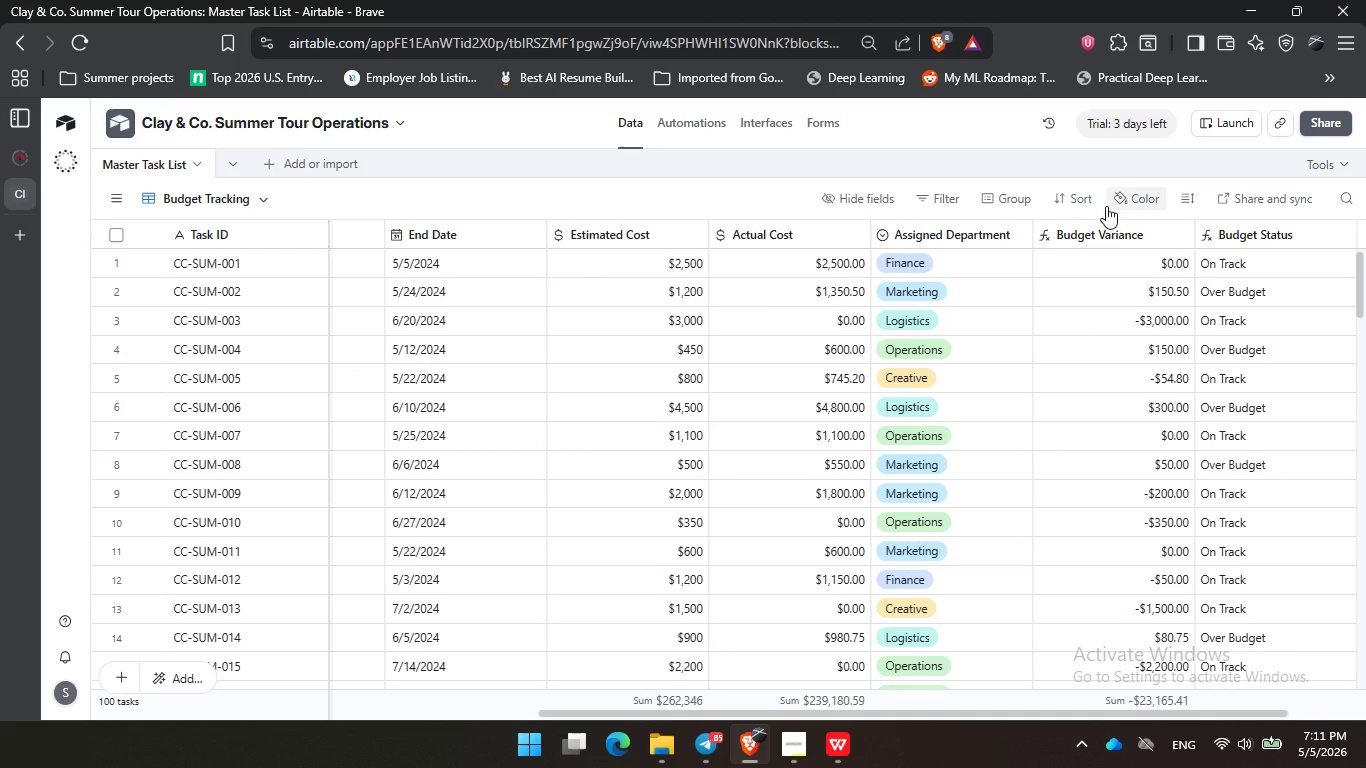 
left_click([1073, 196])
 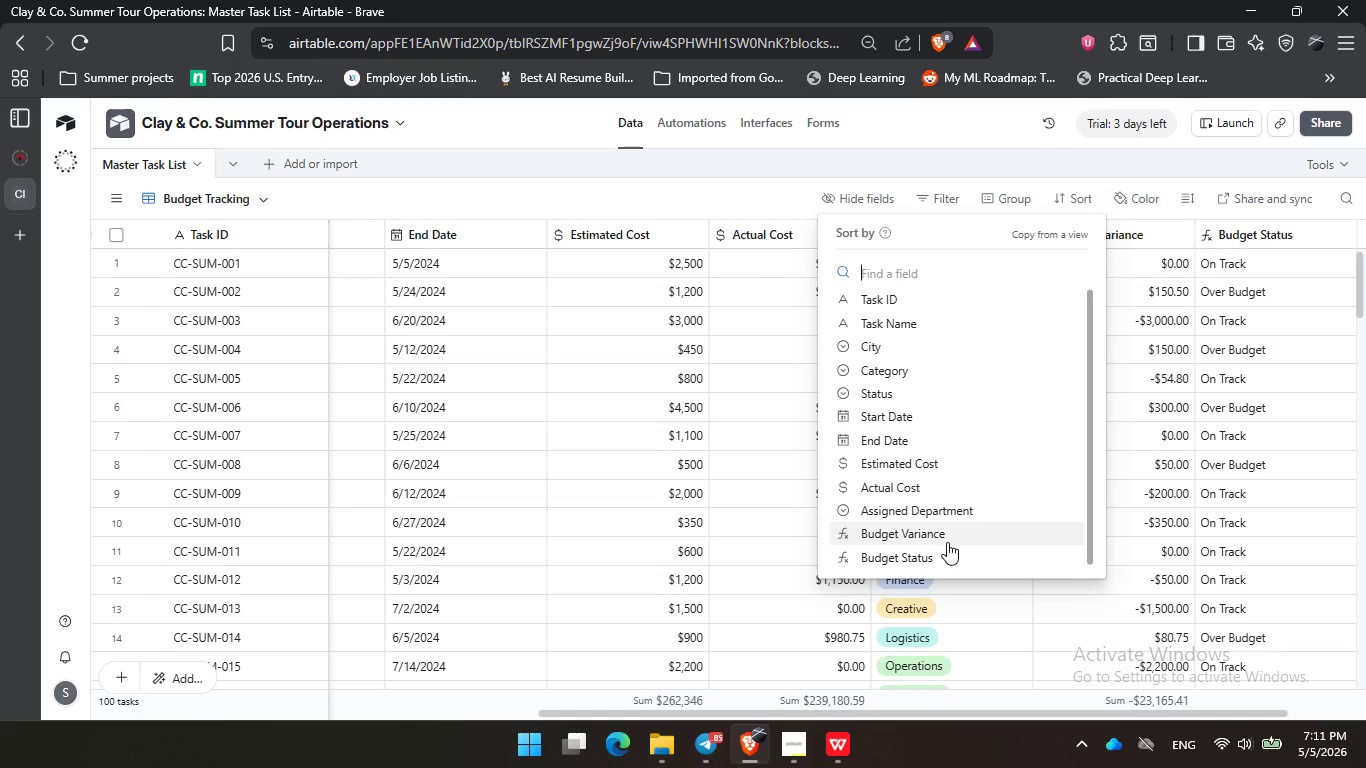 
left_click([957, 541])
 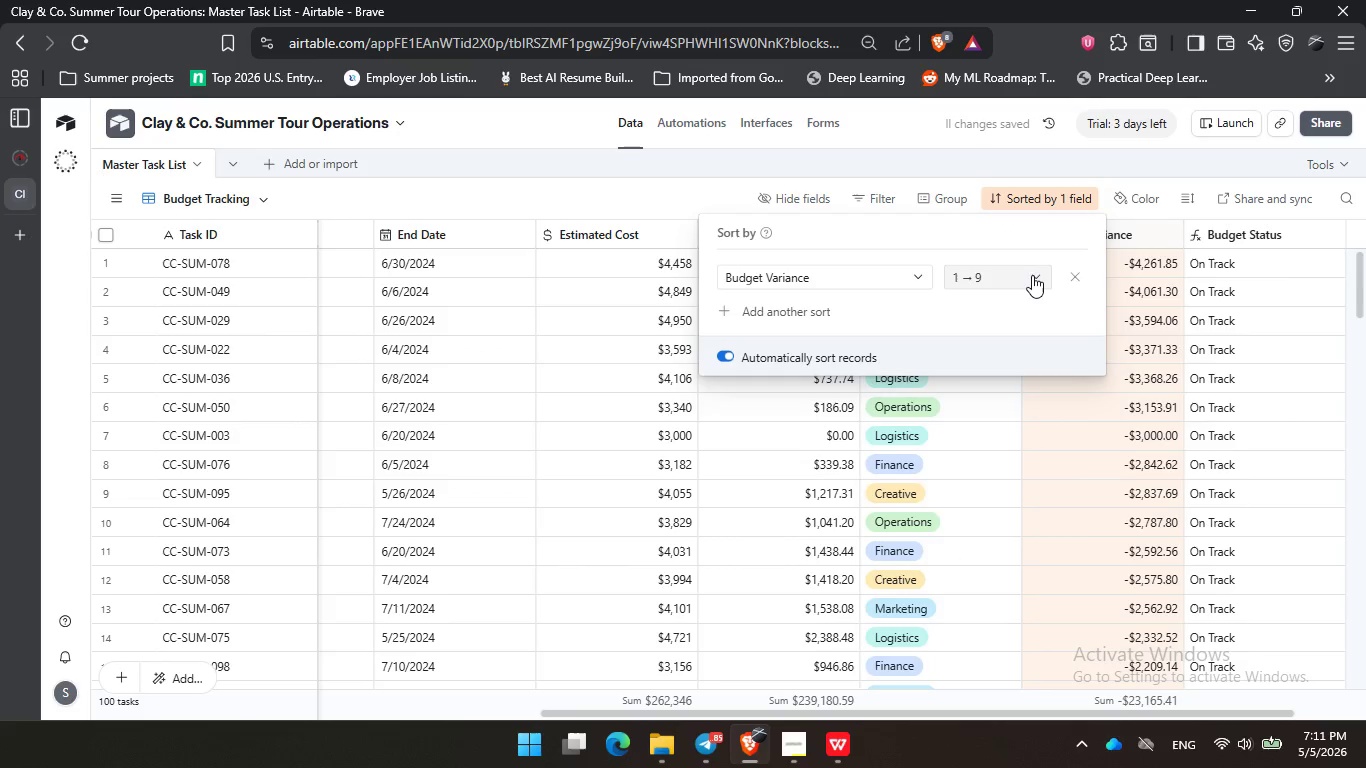 
left_click([1032, 276])
 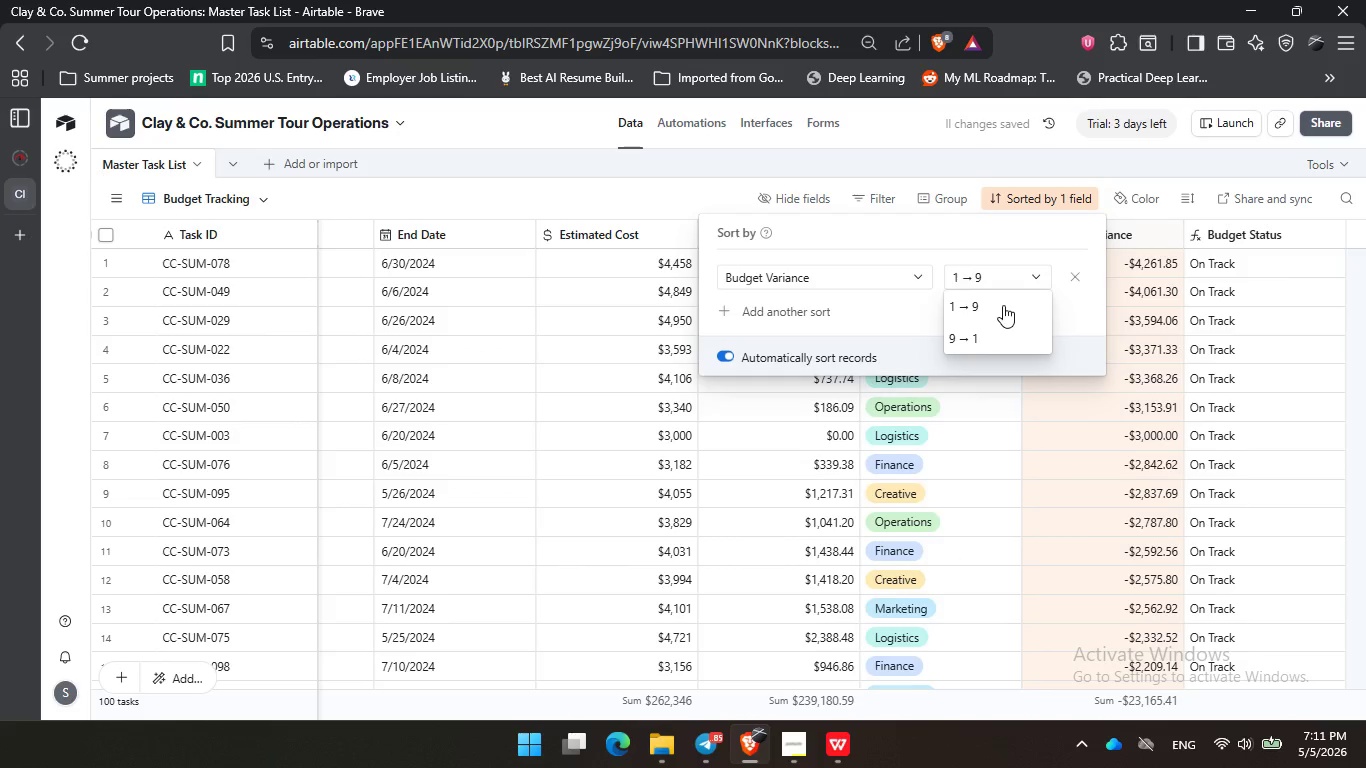 
left_click([1003, 305])
 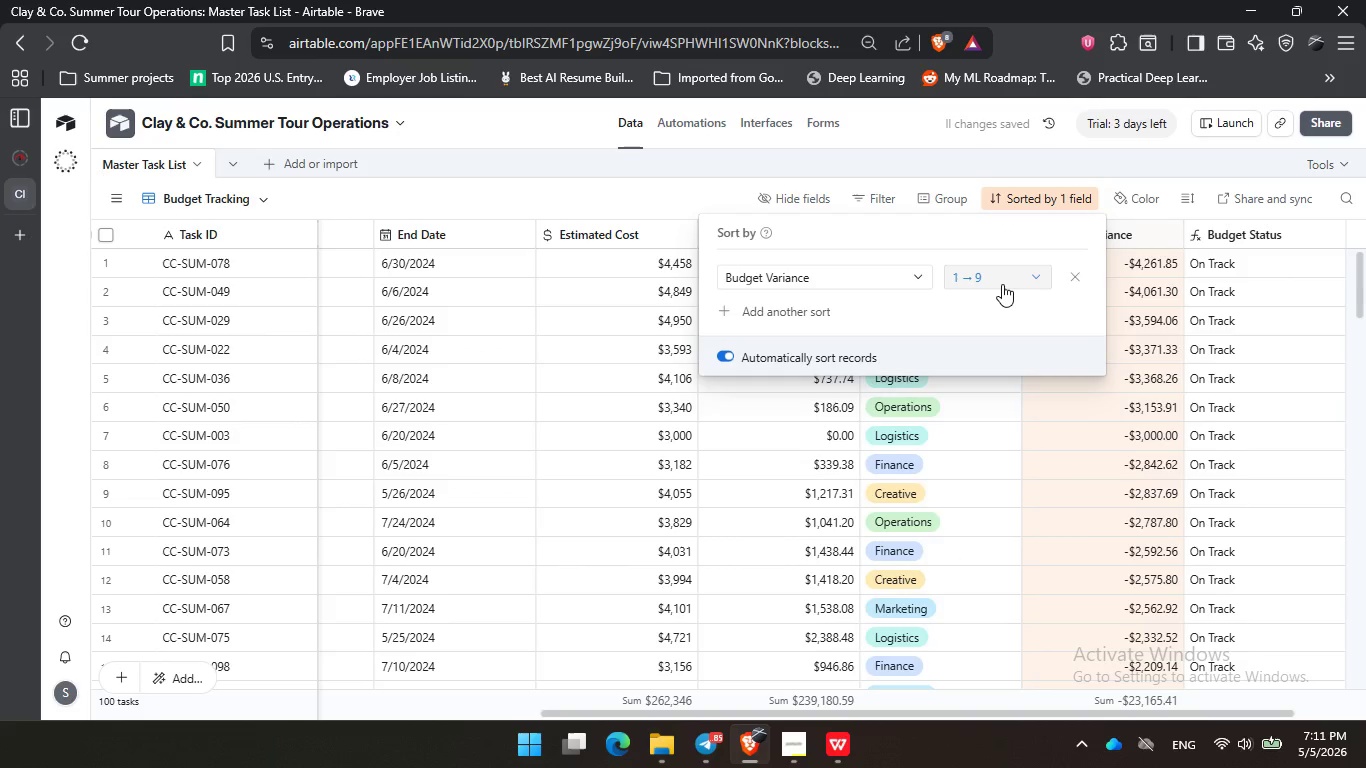 
left_click([1002, 280])
 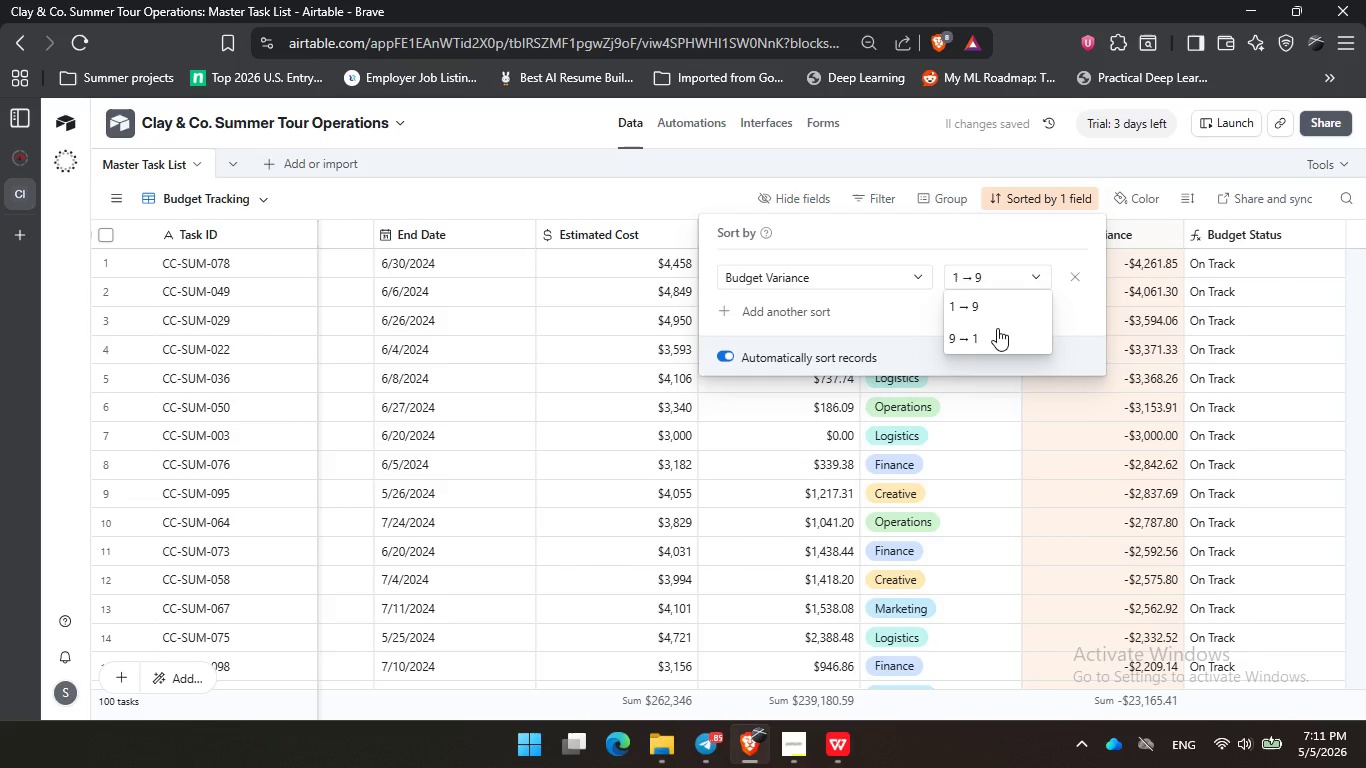 
double_click([997, 328])
 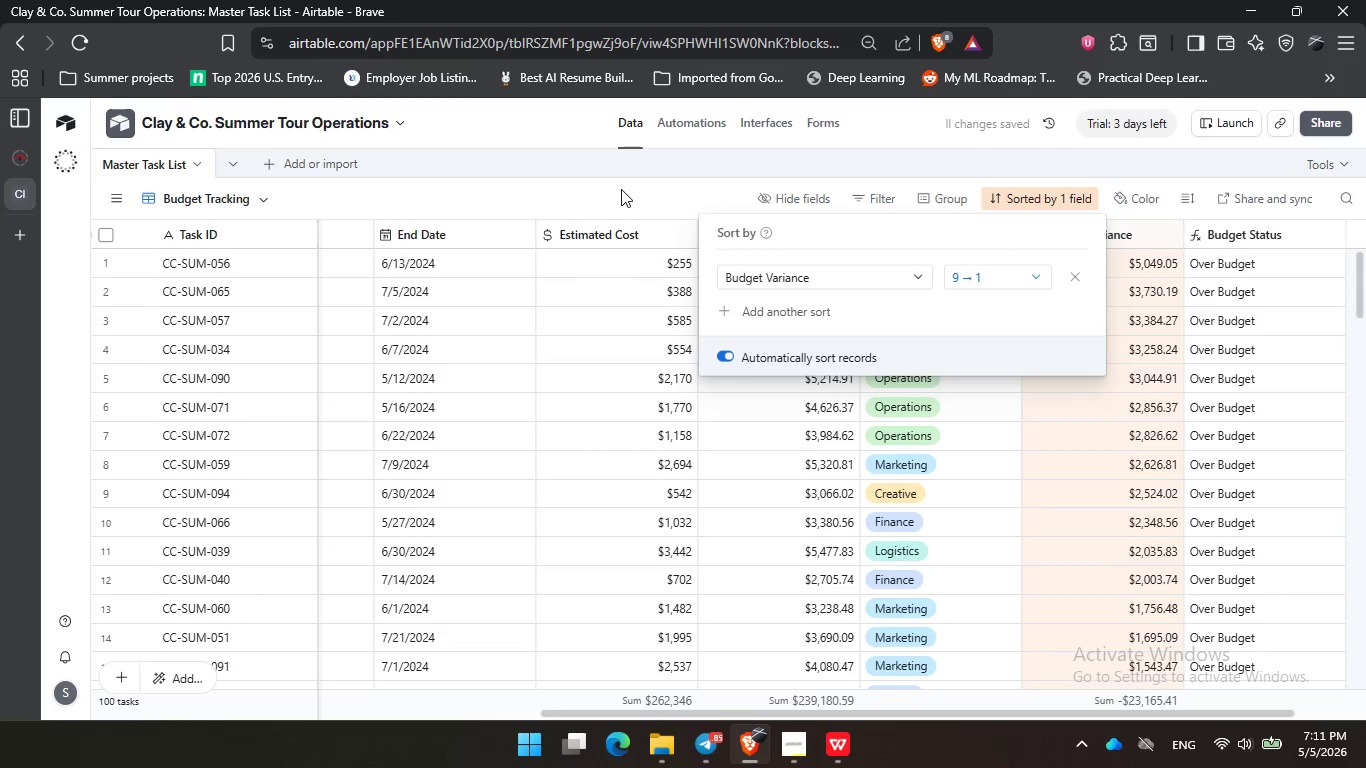 
left_click([629, 183])
 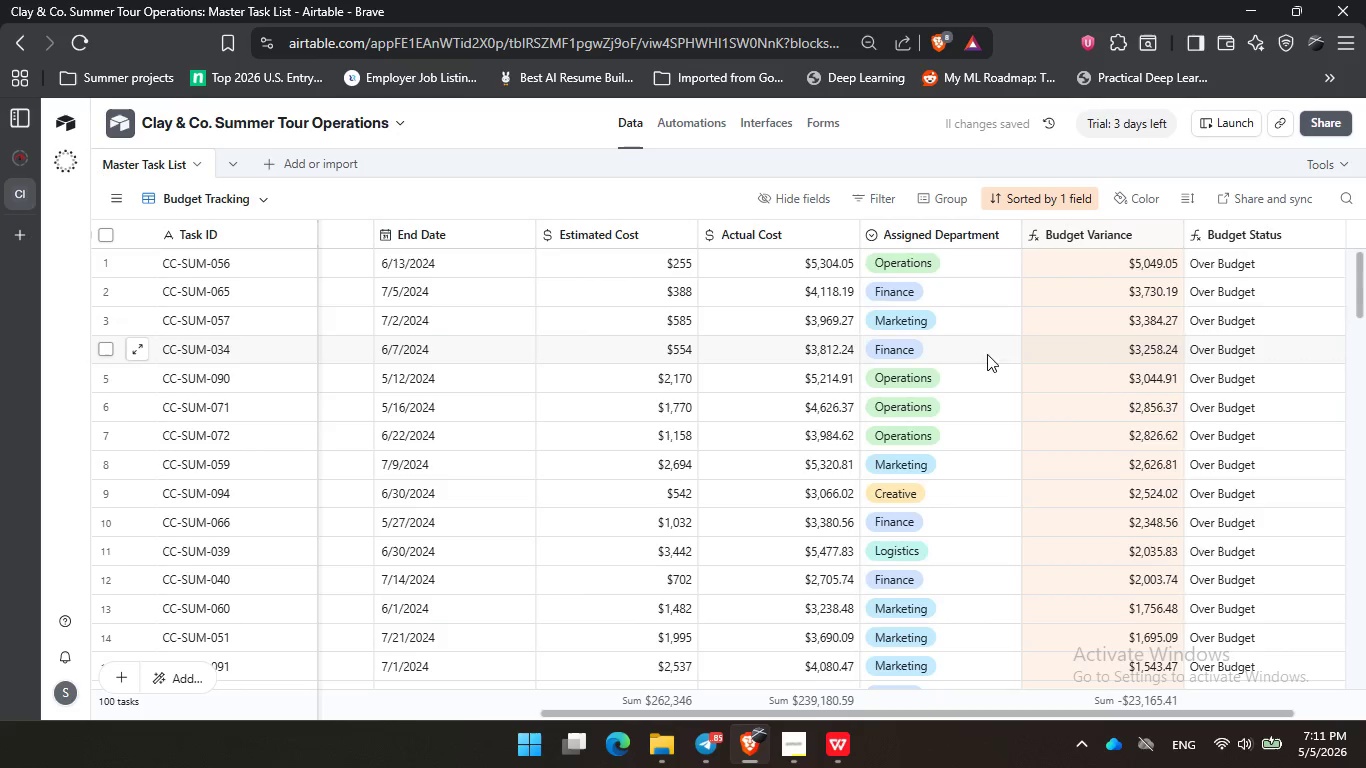 
scroll: coordinate [697, 236], scroll_direction: up, amount: 6.0
 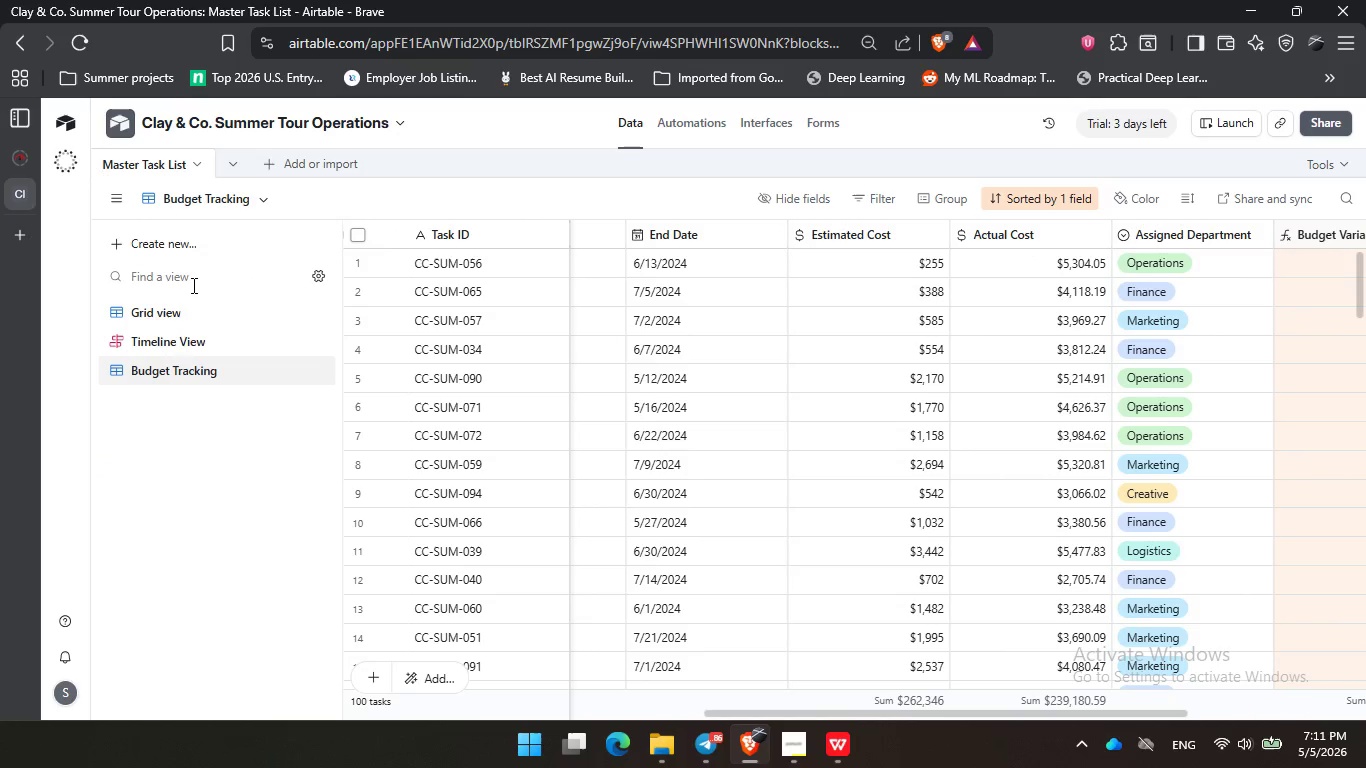 
left_click([207, 304])
 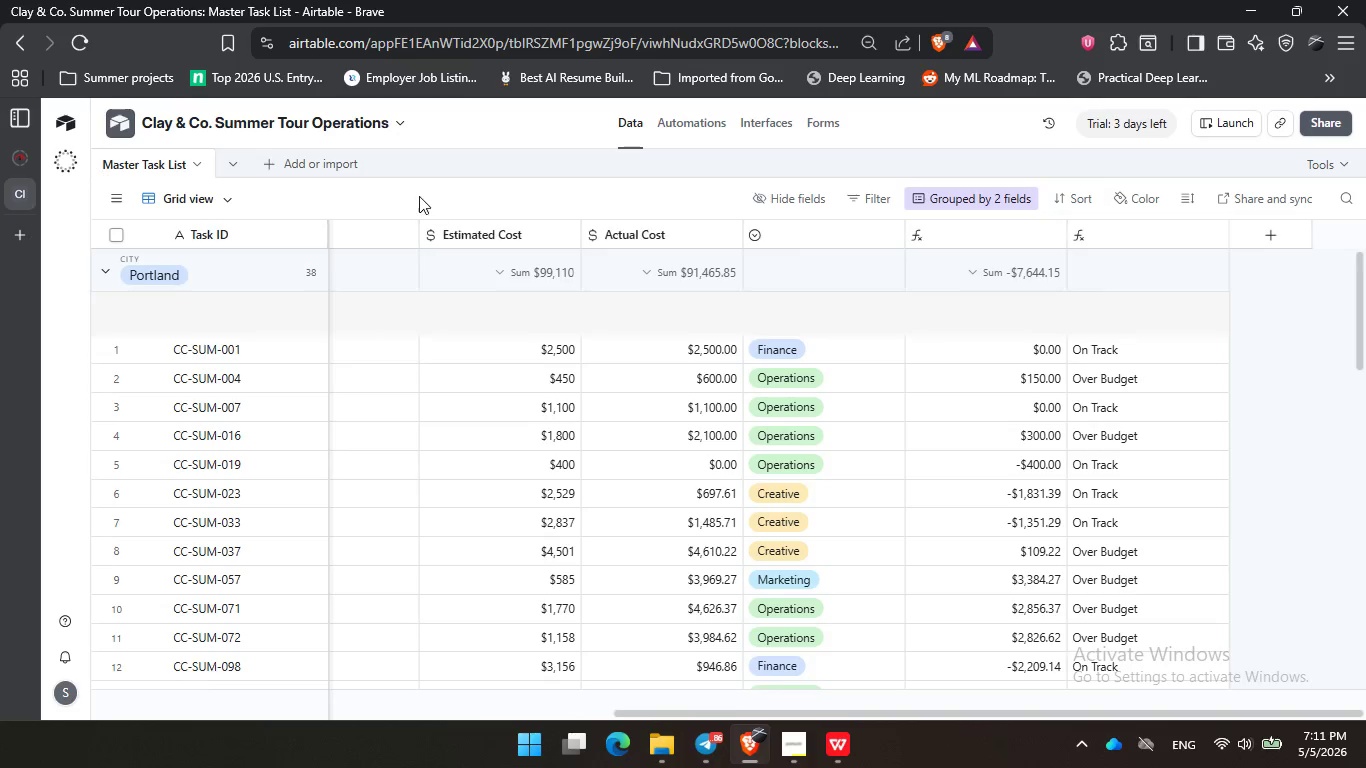 
left_click([419, 196])
 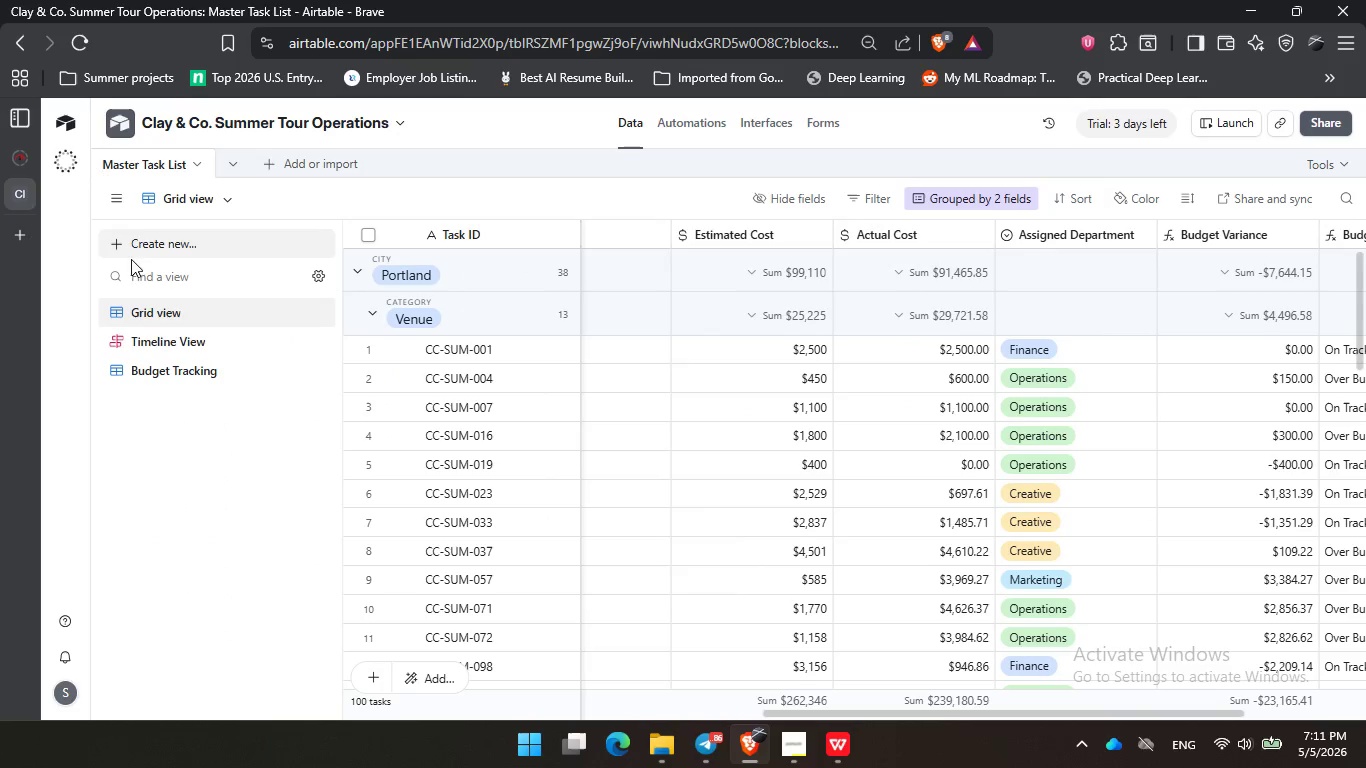 
left_click([200, 378])